 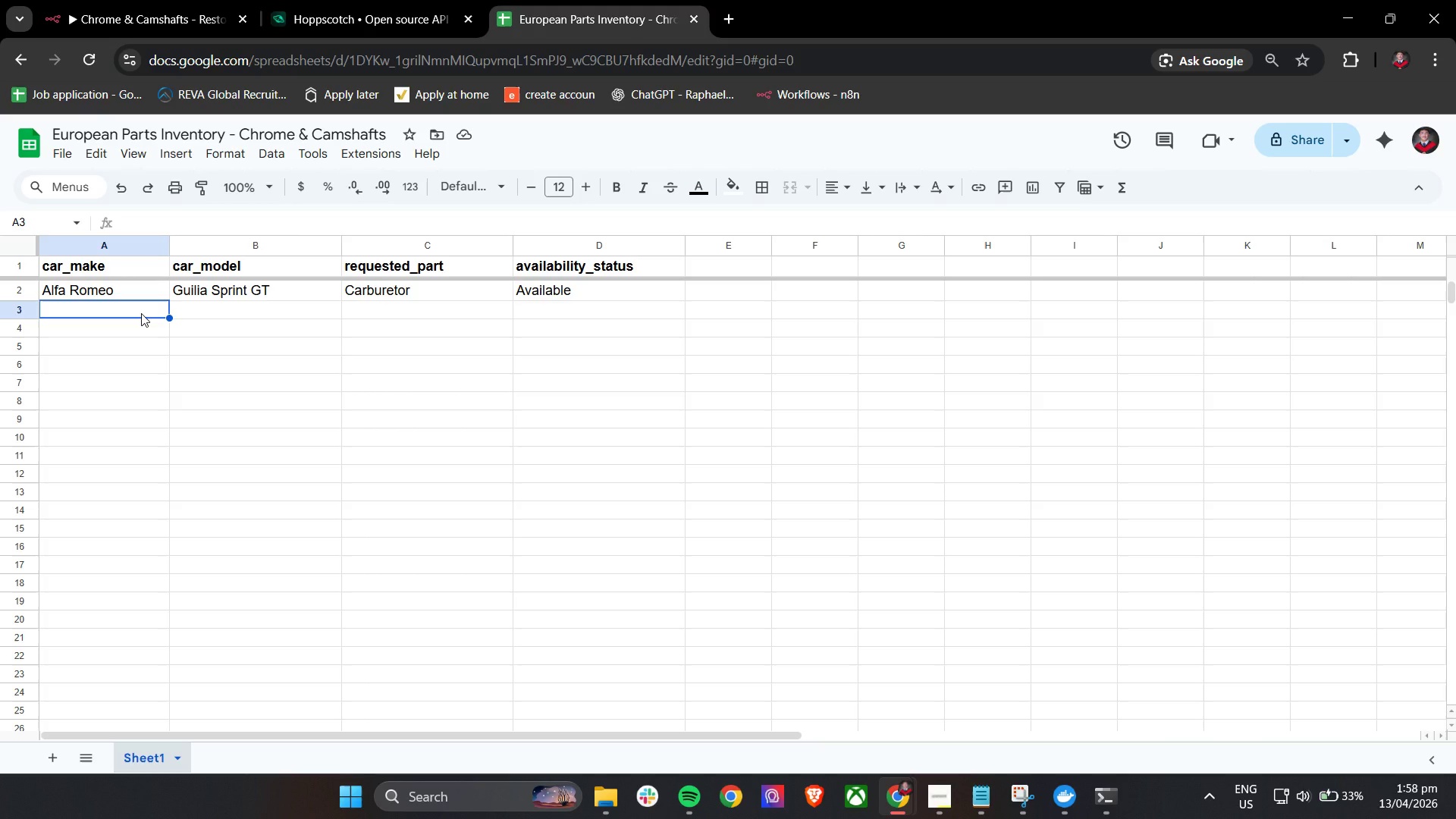 
type(Porsche)
key(Tab)
type(911 Classic)
key(Tab)
type(Brad)
key(Backspace)
type(ke Pads)
key(Tab)
type(Backordered)
 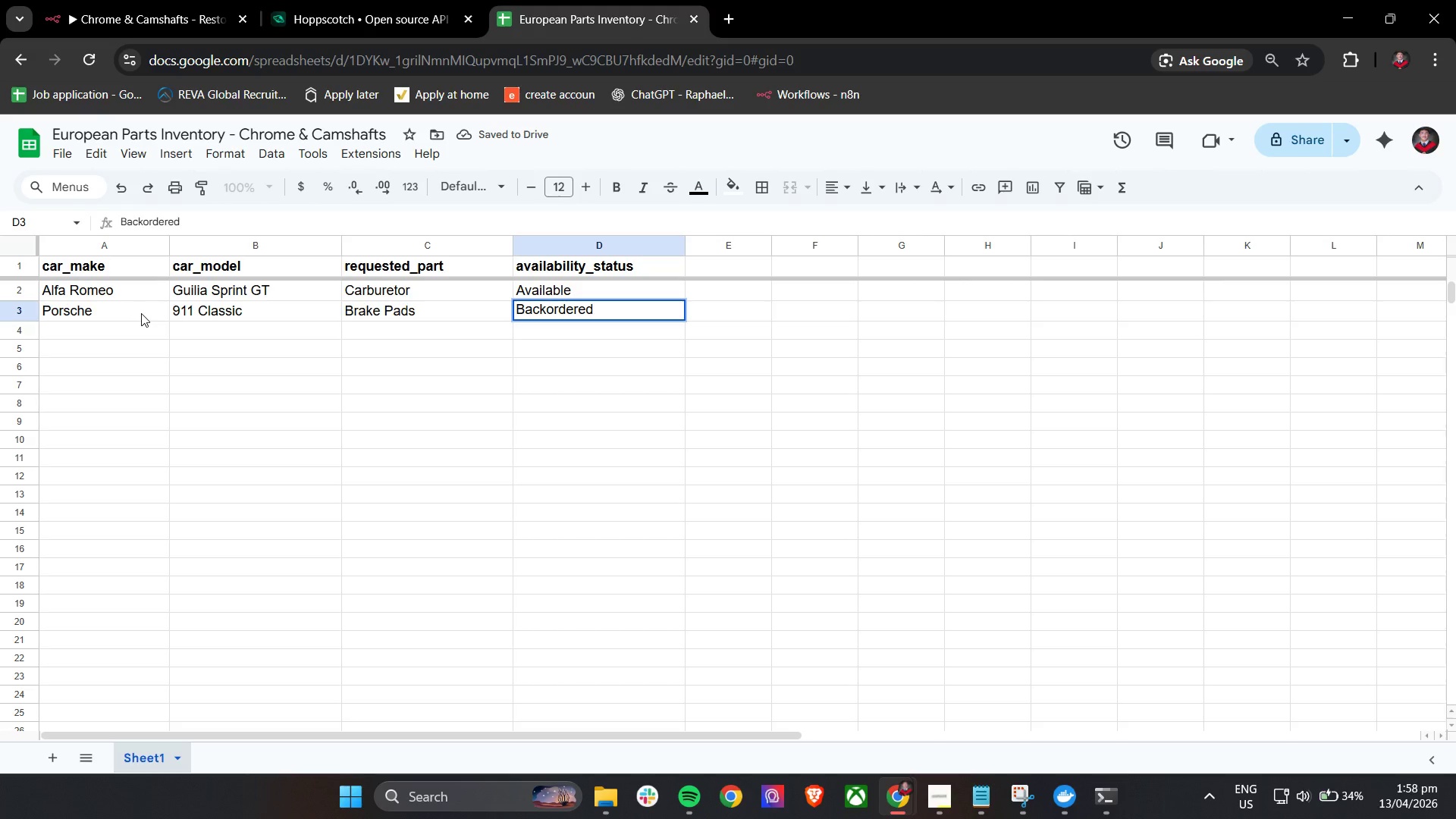 
left_click([142, 334])
 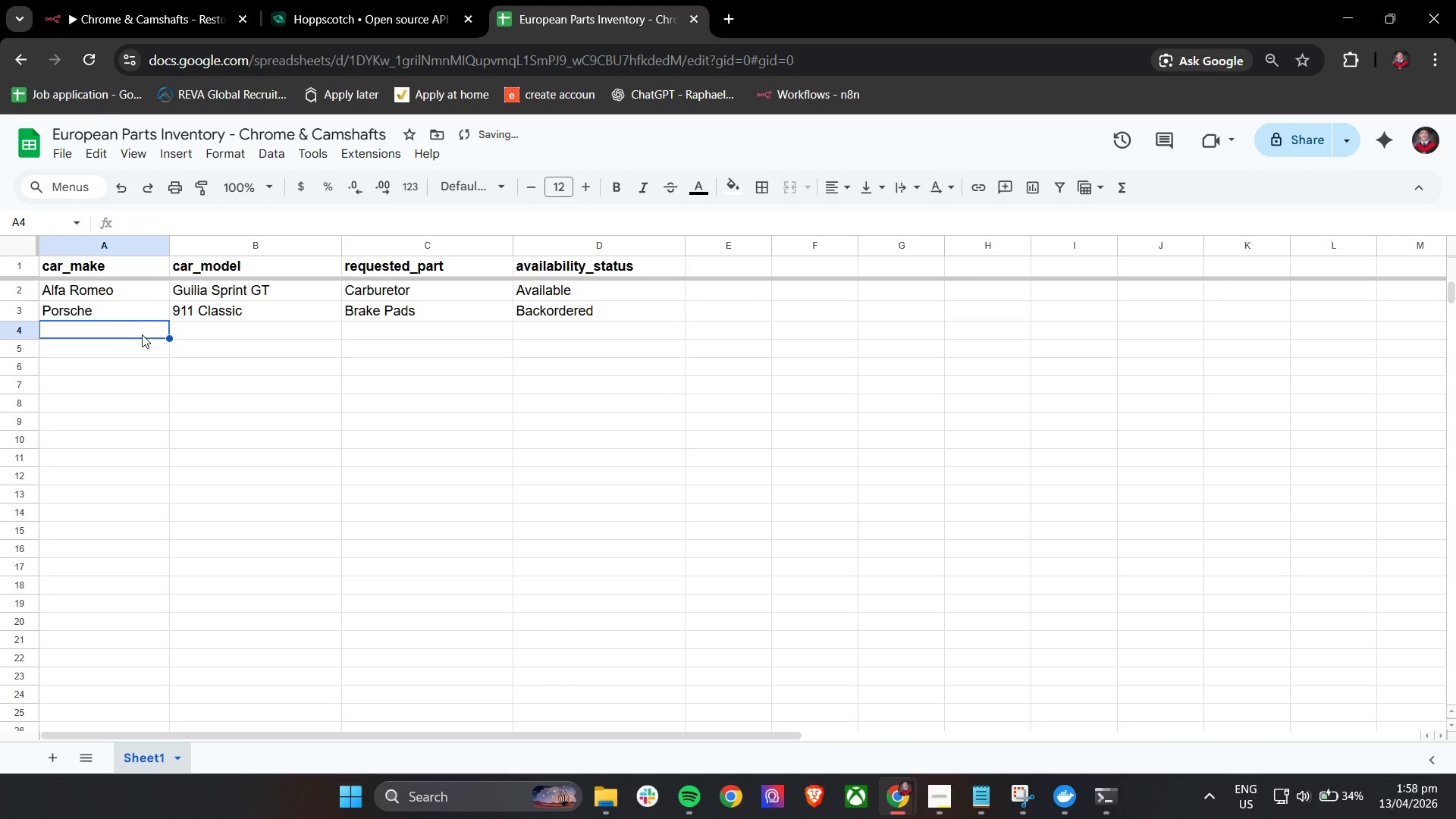 
type(Ferrari)
key(Tab)
type(250 GTO)
key(Tab)
type(Engine Mount)
key(Tab)
type(B)
 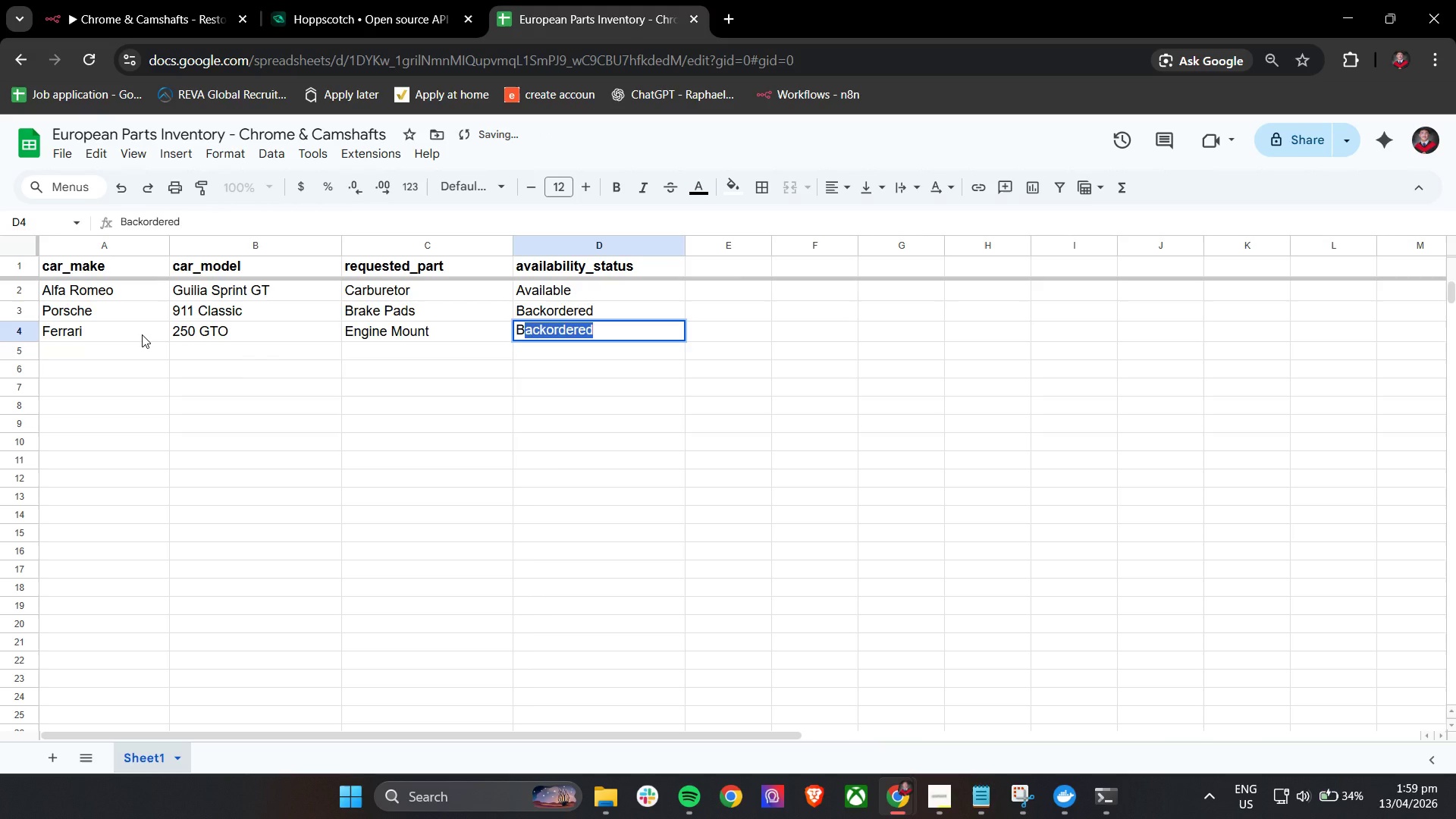 
left_click([142, 347])
 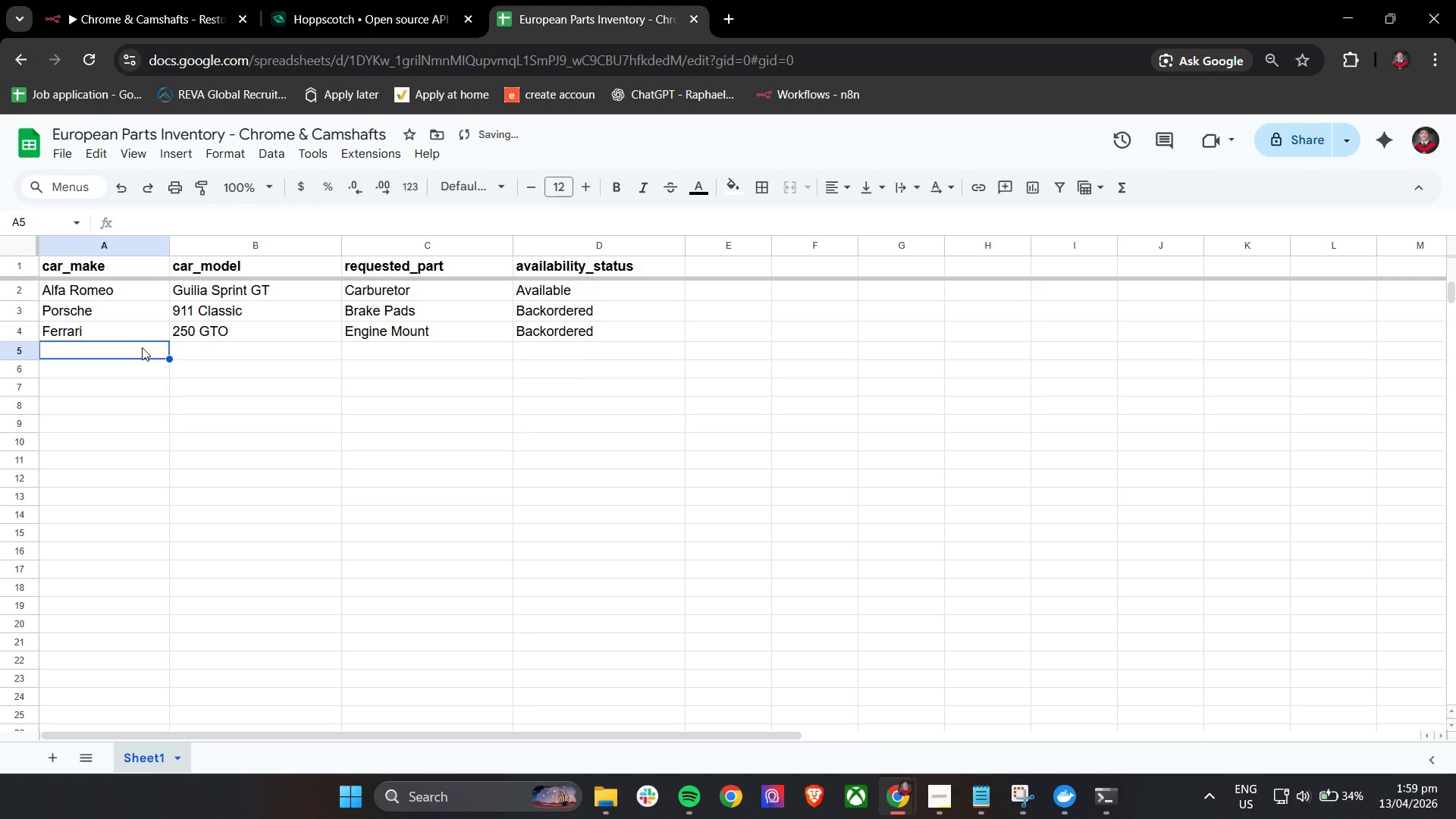 
type(Jaguar)
key(Tab)
type(E-Type)
key(Tab)
type(Radiator)
key(Tab)
type(Availa)
 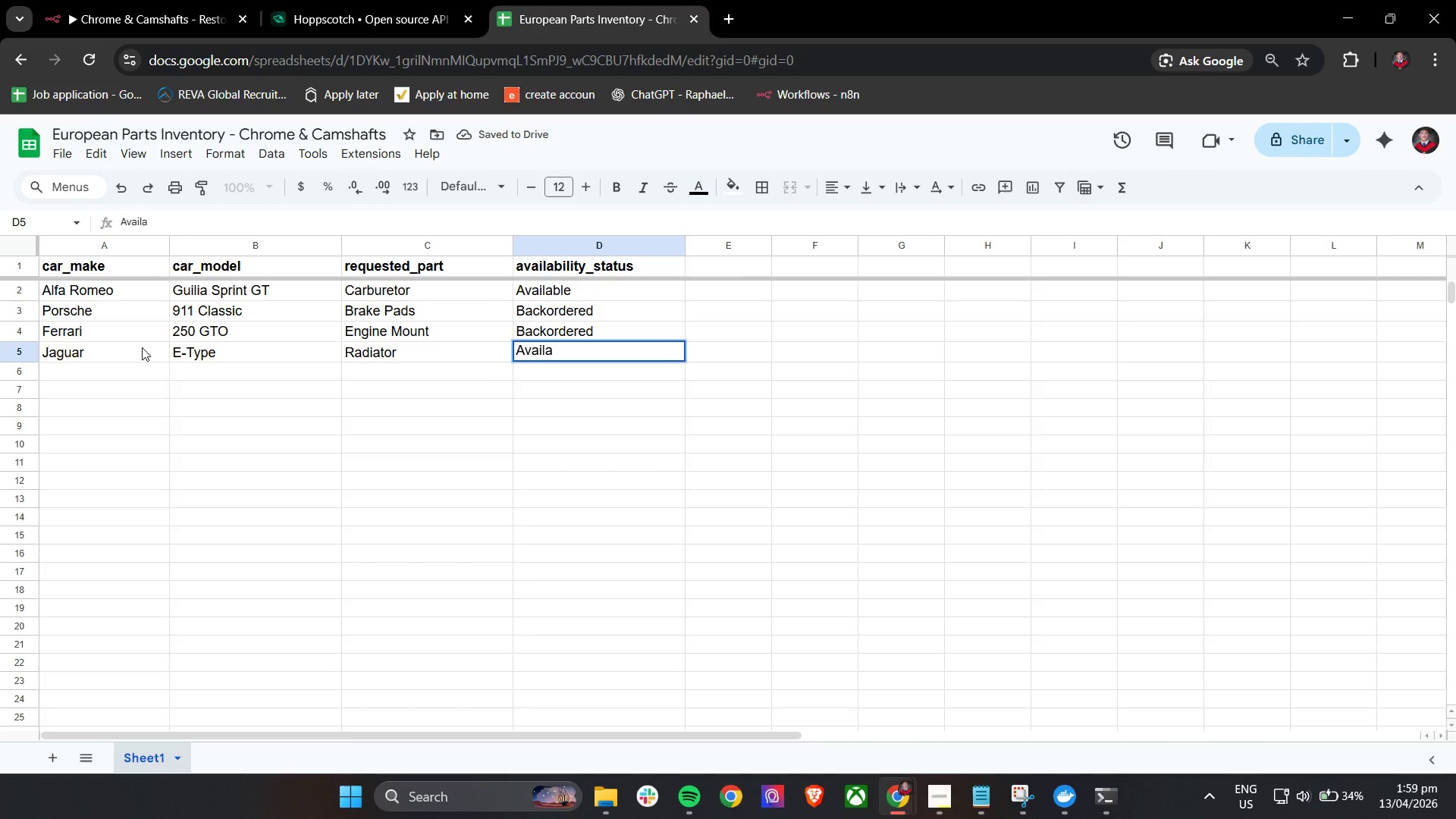 
type(ble)
 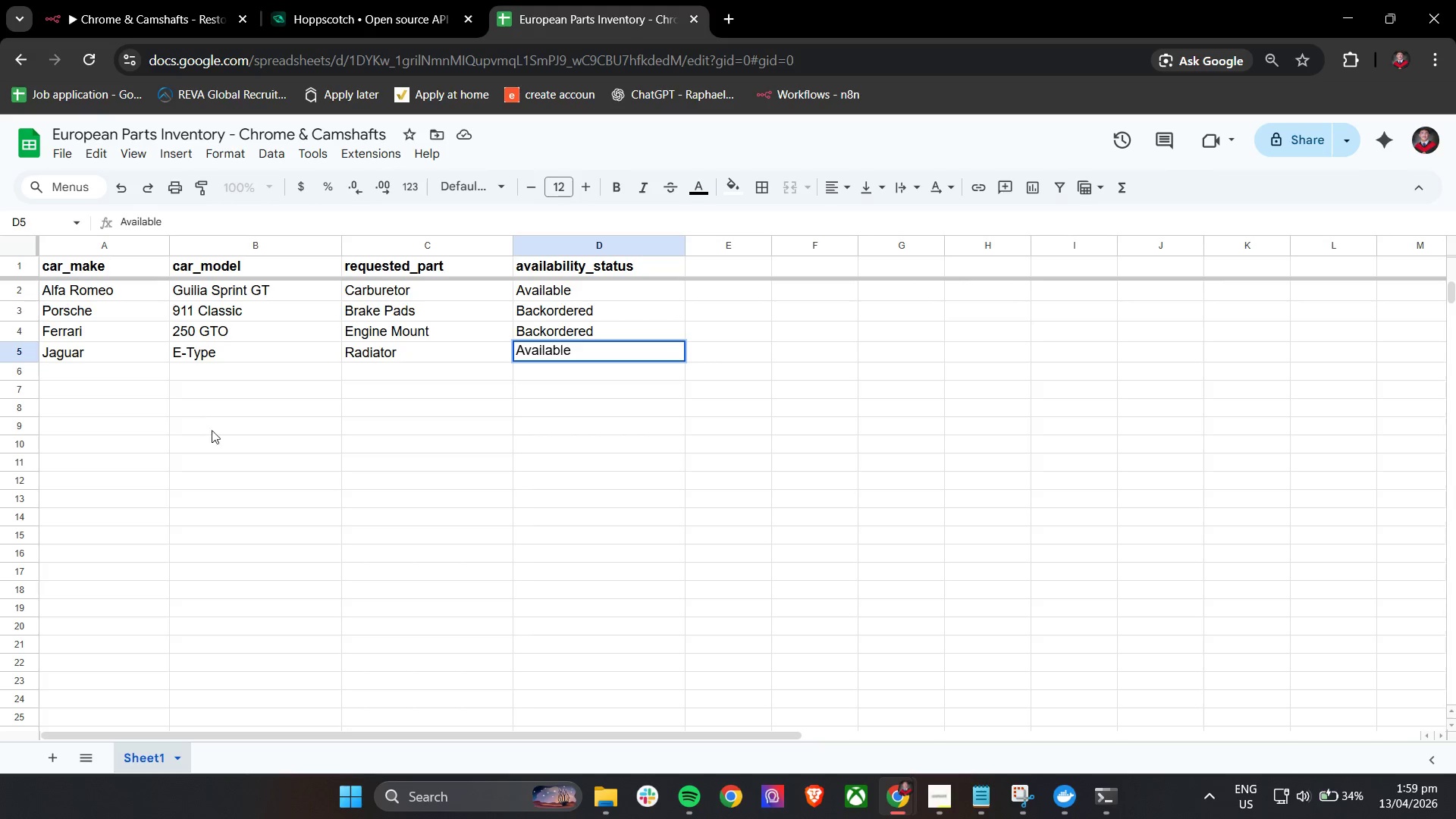 
left_click([223, 419])
 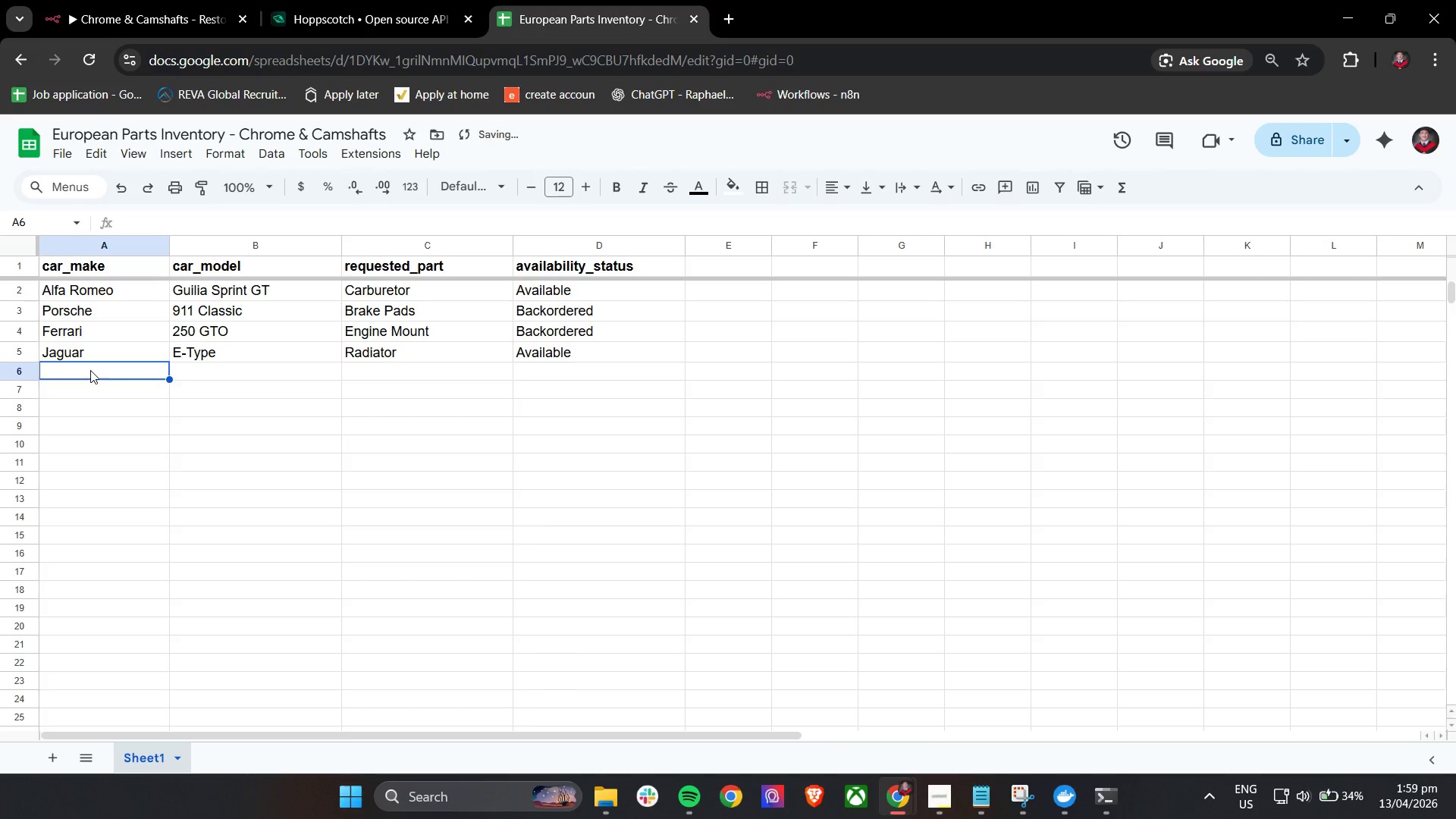 
type(BMW)
key(Tab)
type(20)
 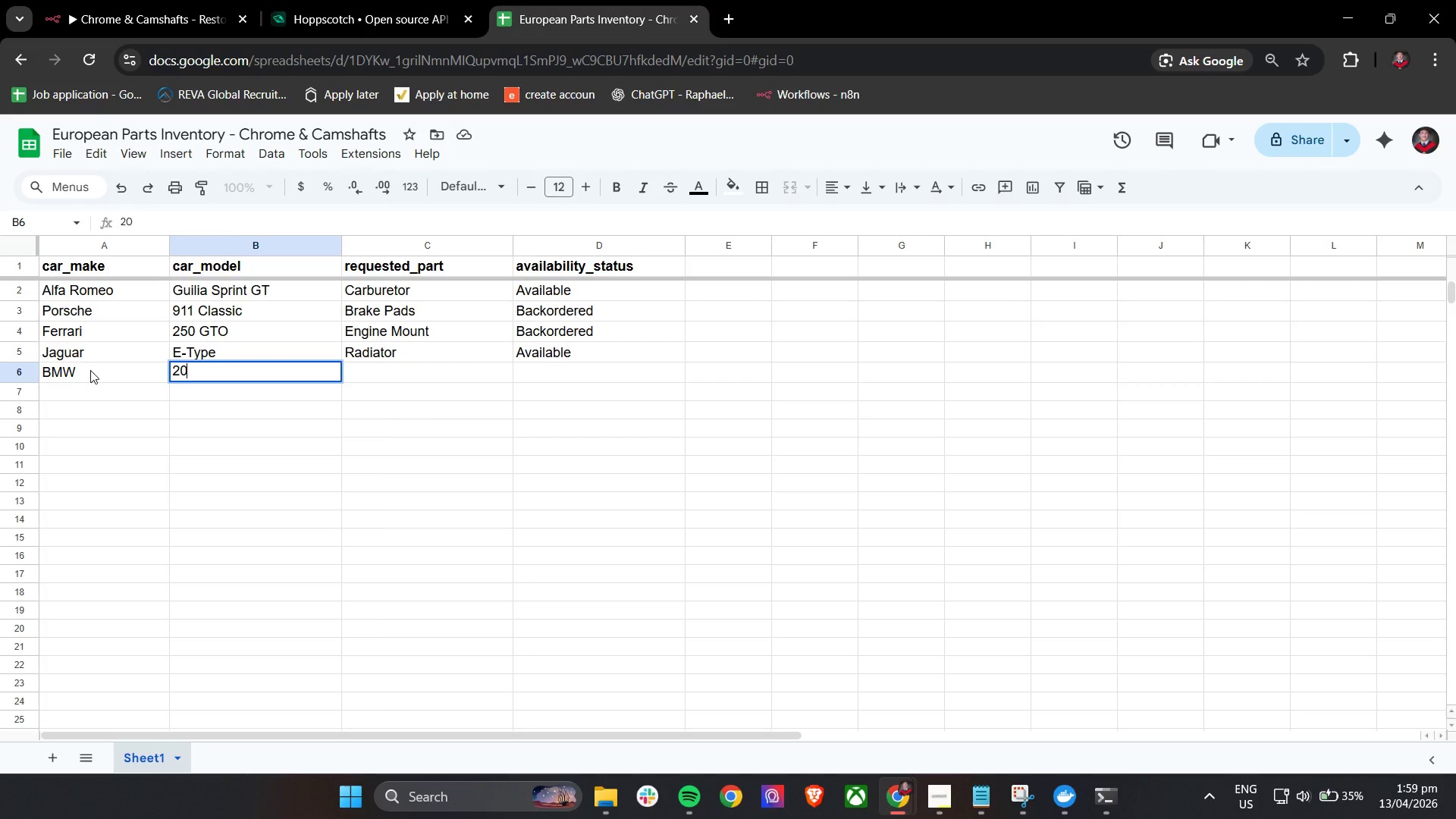 
type(02)
key(Tab)
 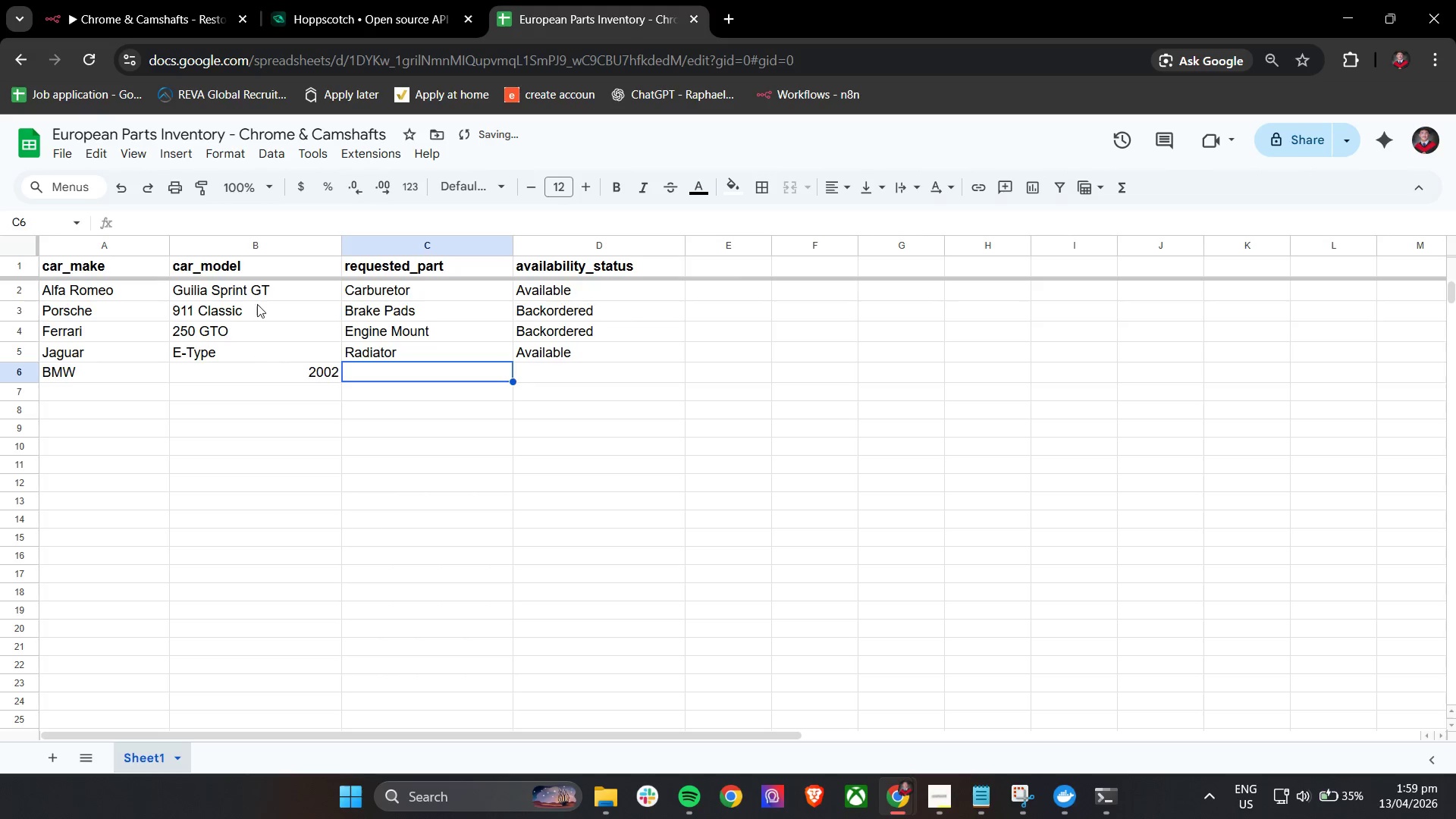 
left_click([252, 245])
 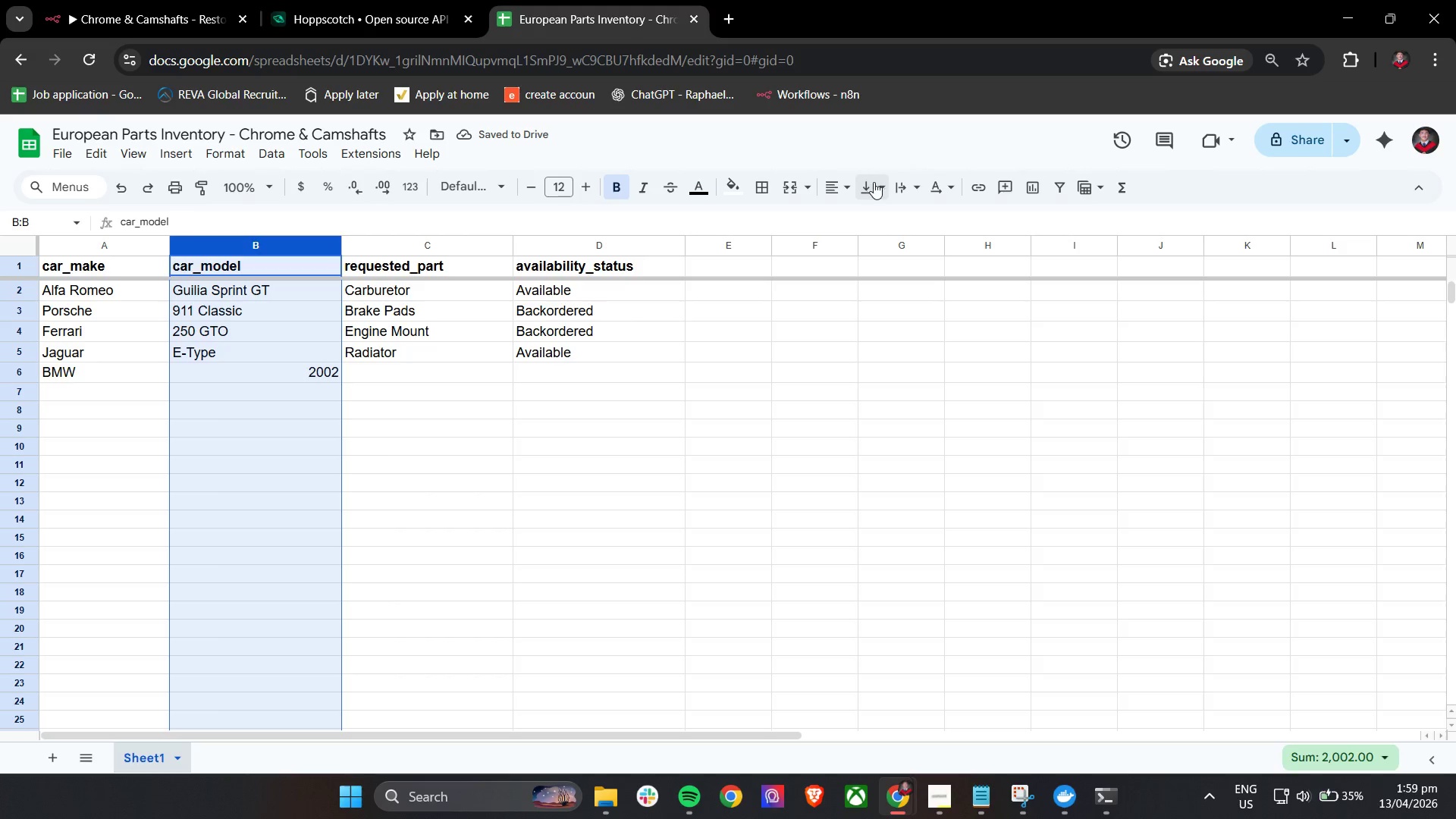 
left_click([896, 184])
 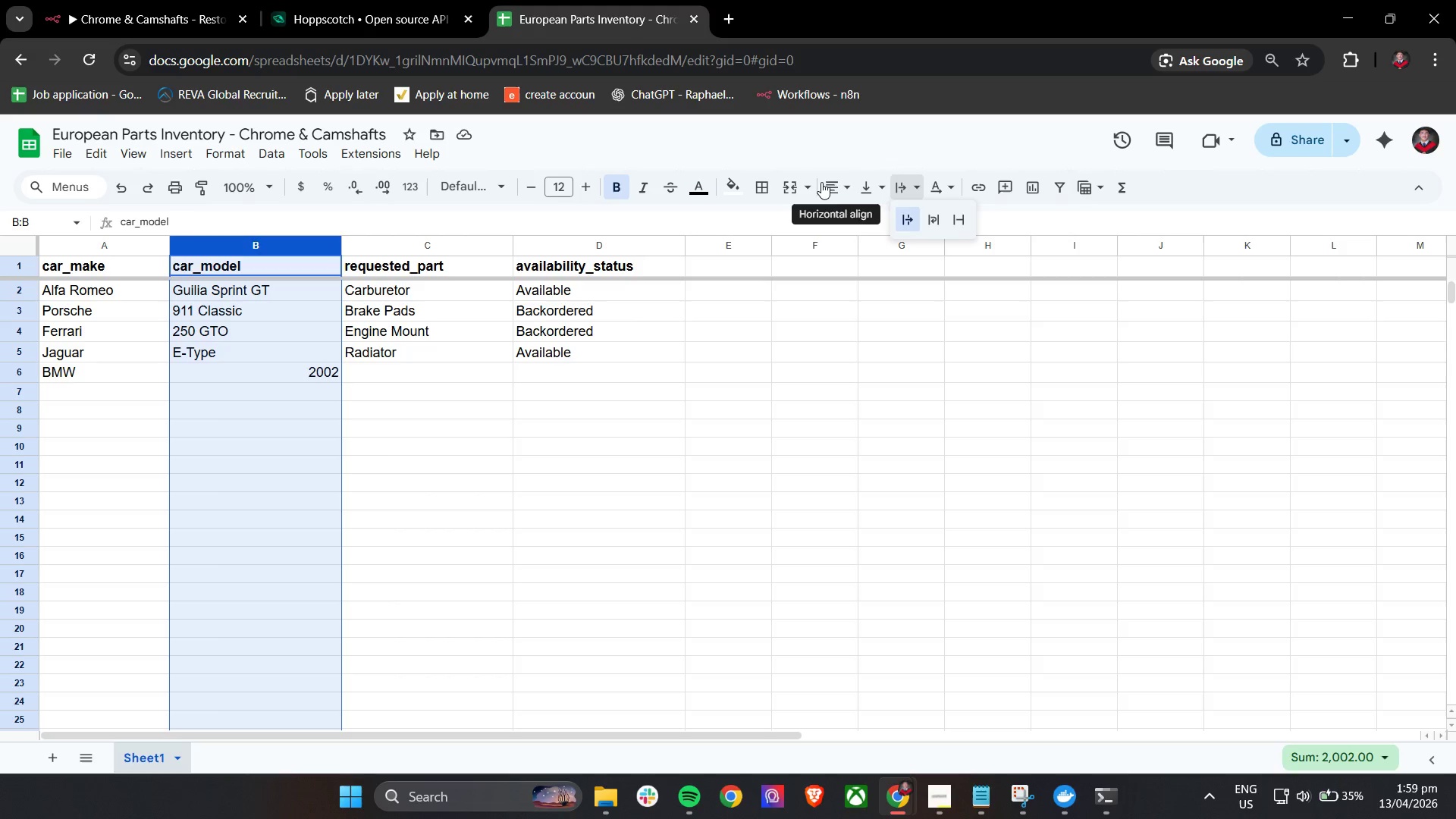 
left_click([839, 222])
 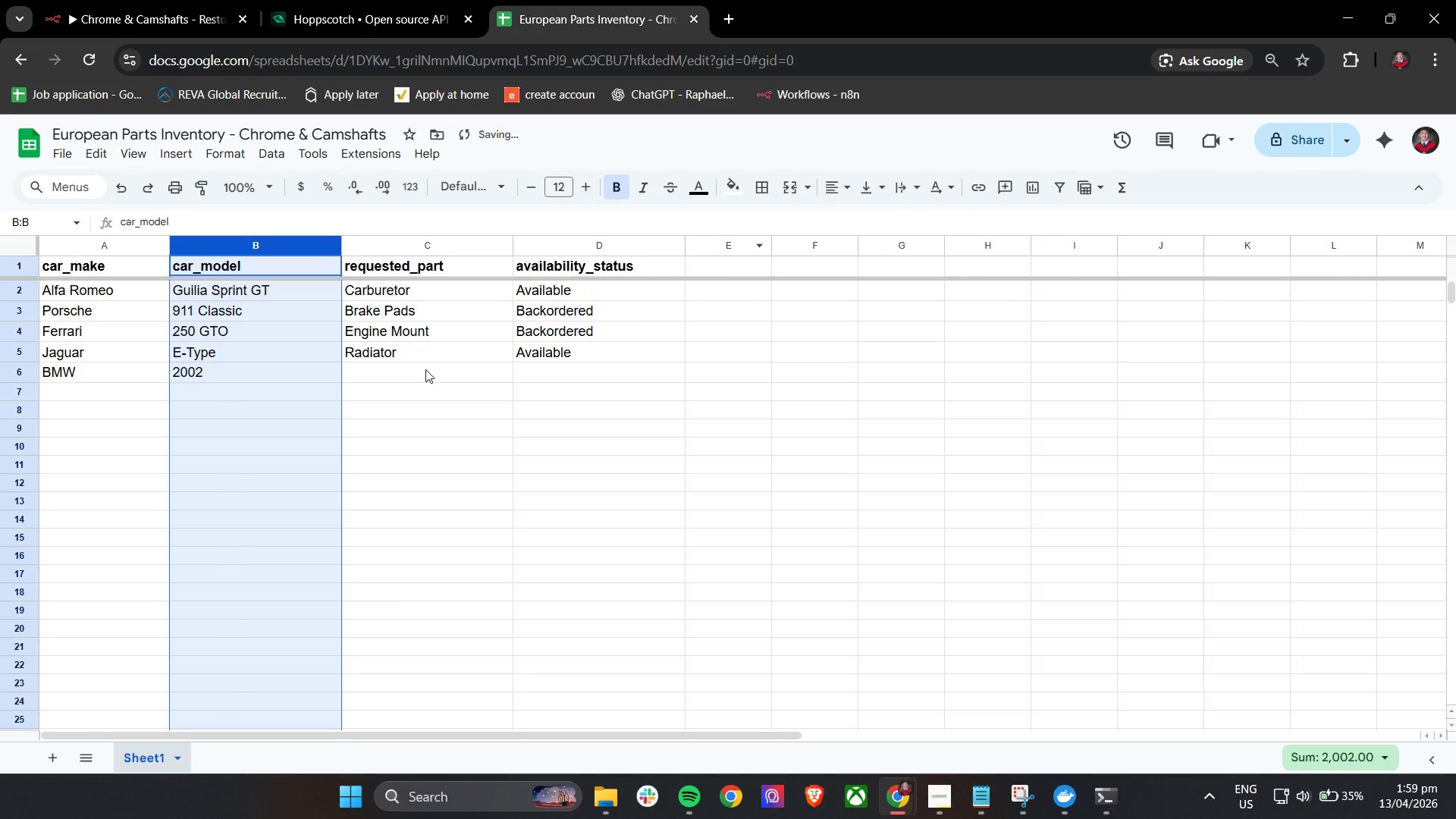 
left_click([422, 373])
 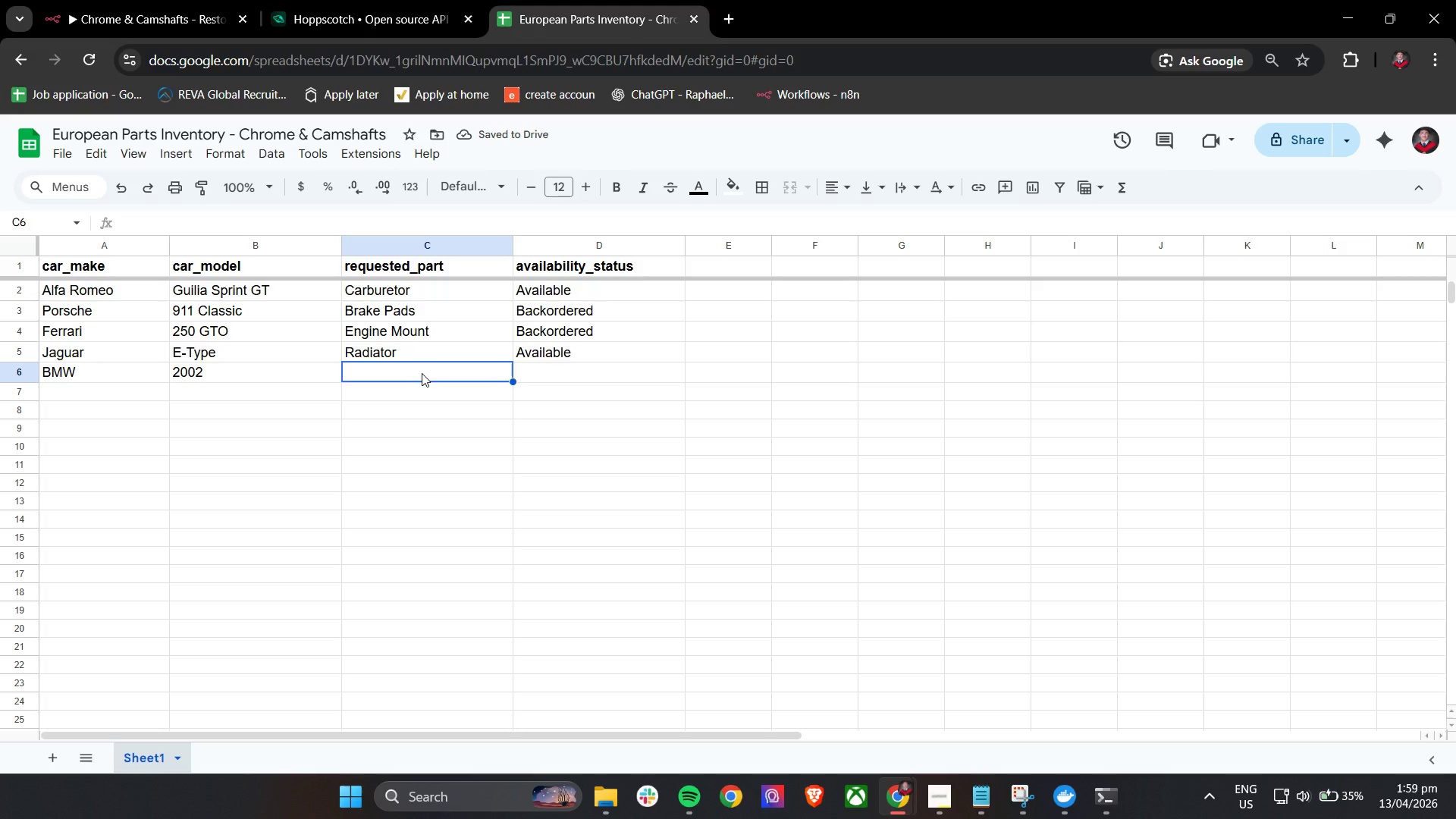 
type(Suspension Kit)
key(Tab)
type(Avai)
key(Backspace)
type(ilable)
 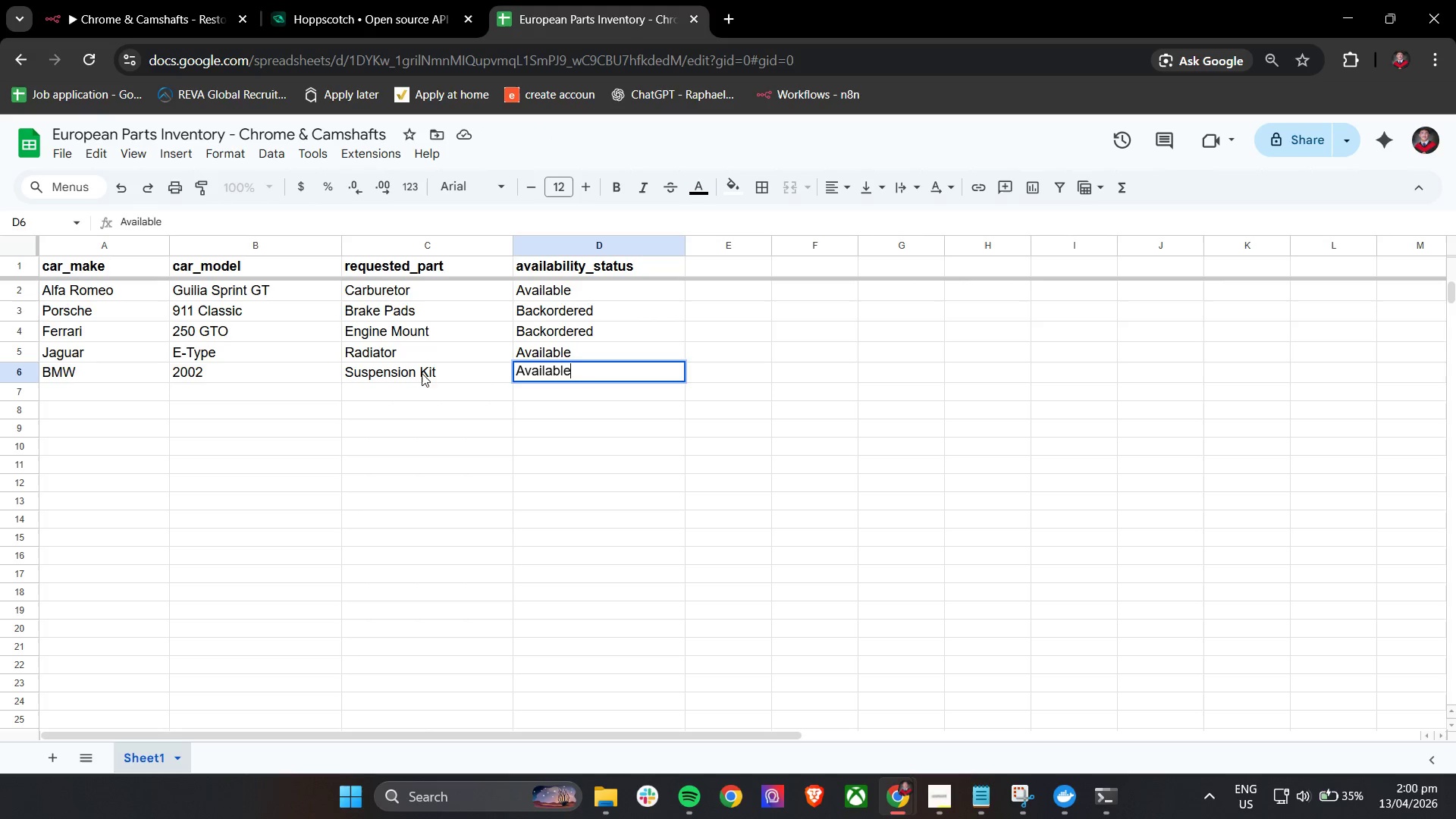 
left_click([431, 412])